 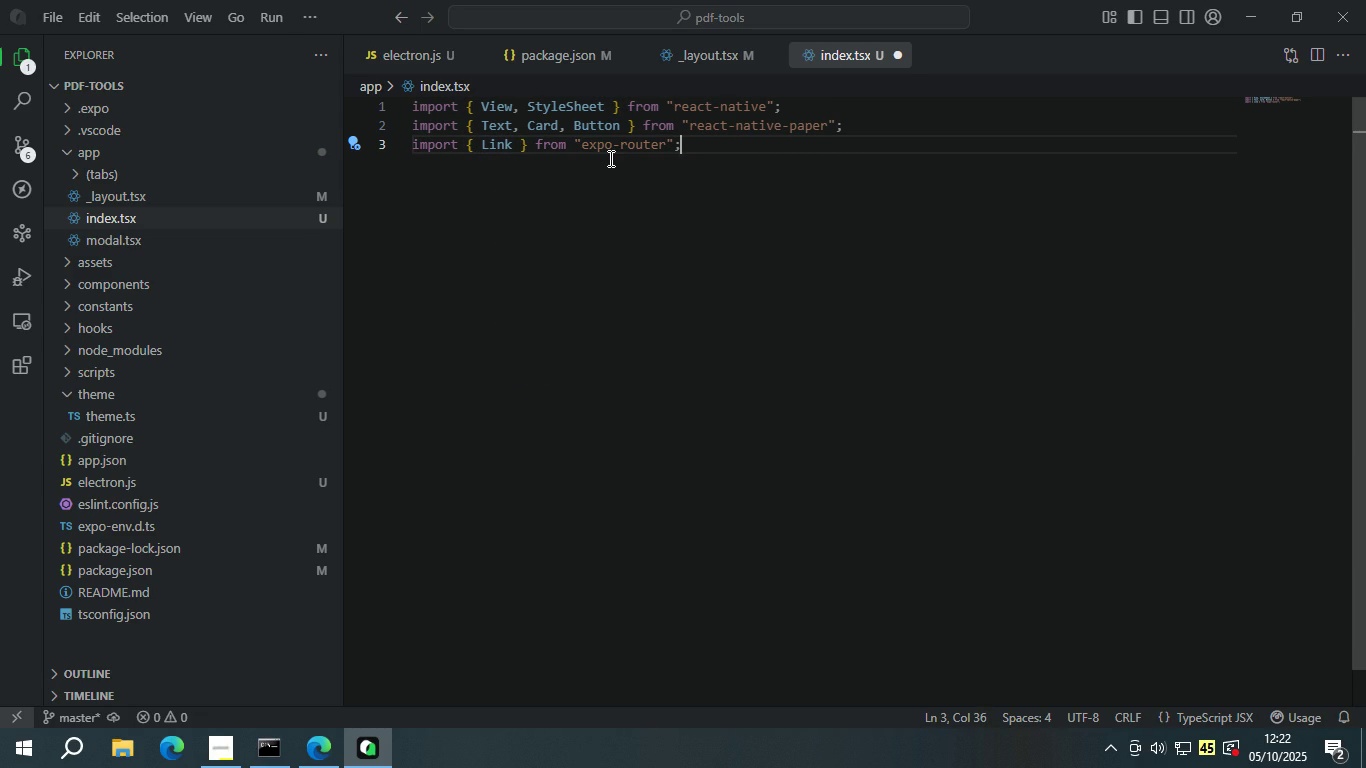 
key(Enter)
 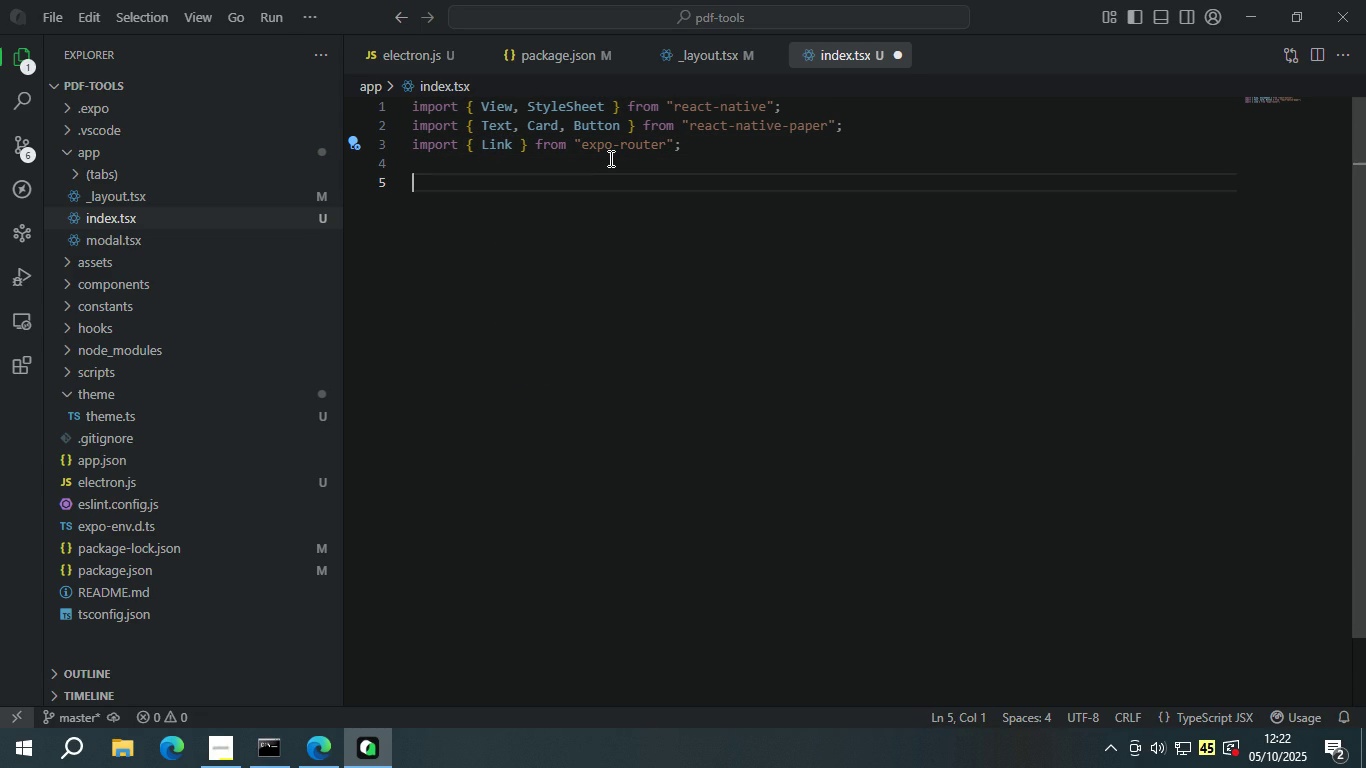 
key(Enter)
 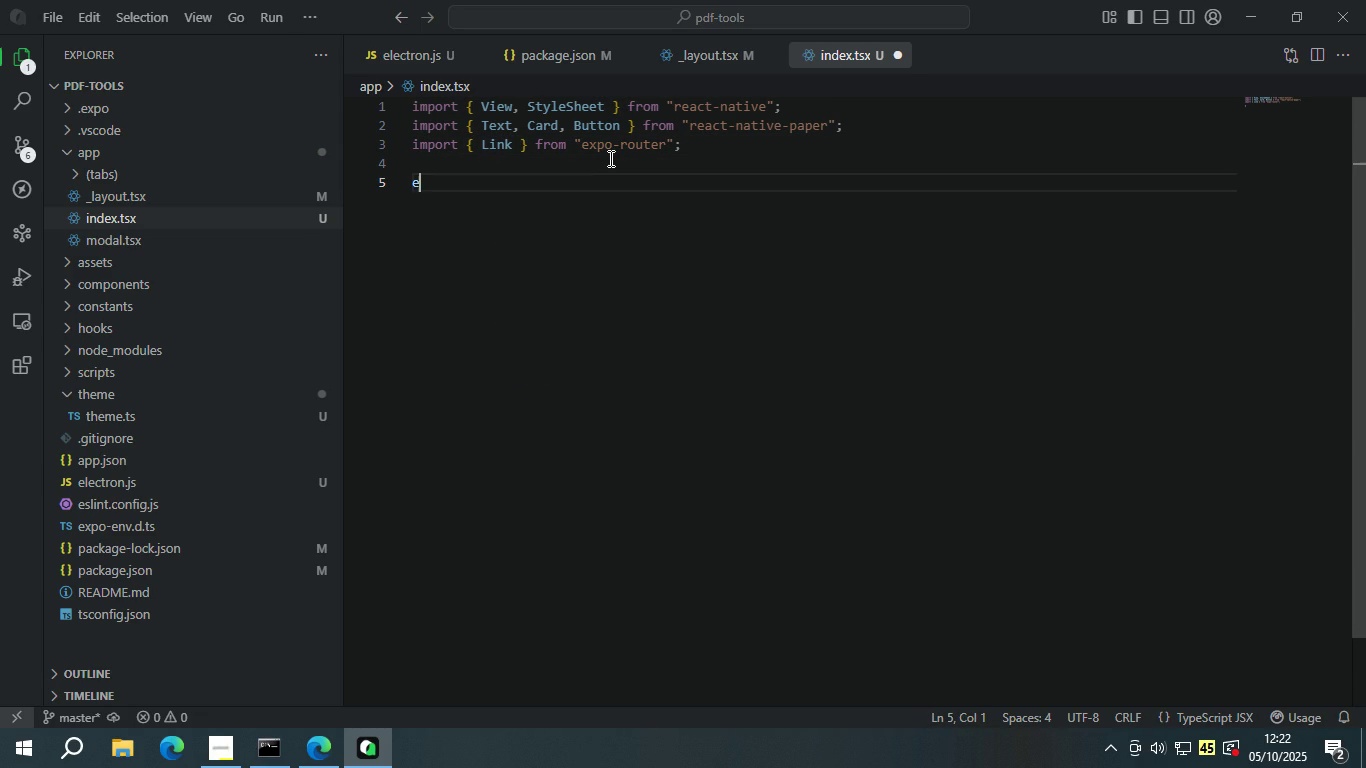 
type(exort )
key(Backspace)
key(Backspace)
key(Backspace)
key(Backspace)
type(port de)
 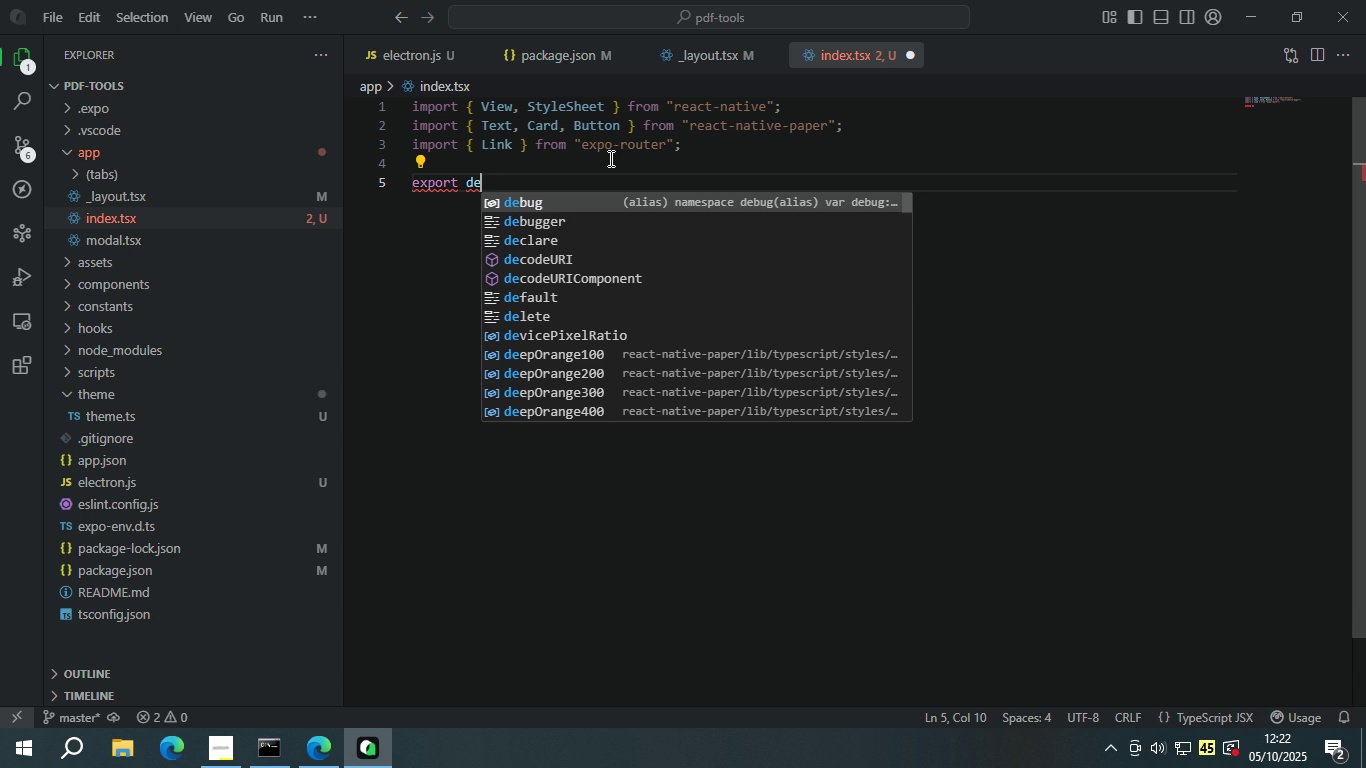 
key(ArrowDown)
 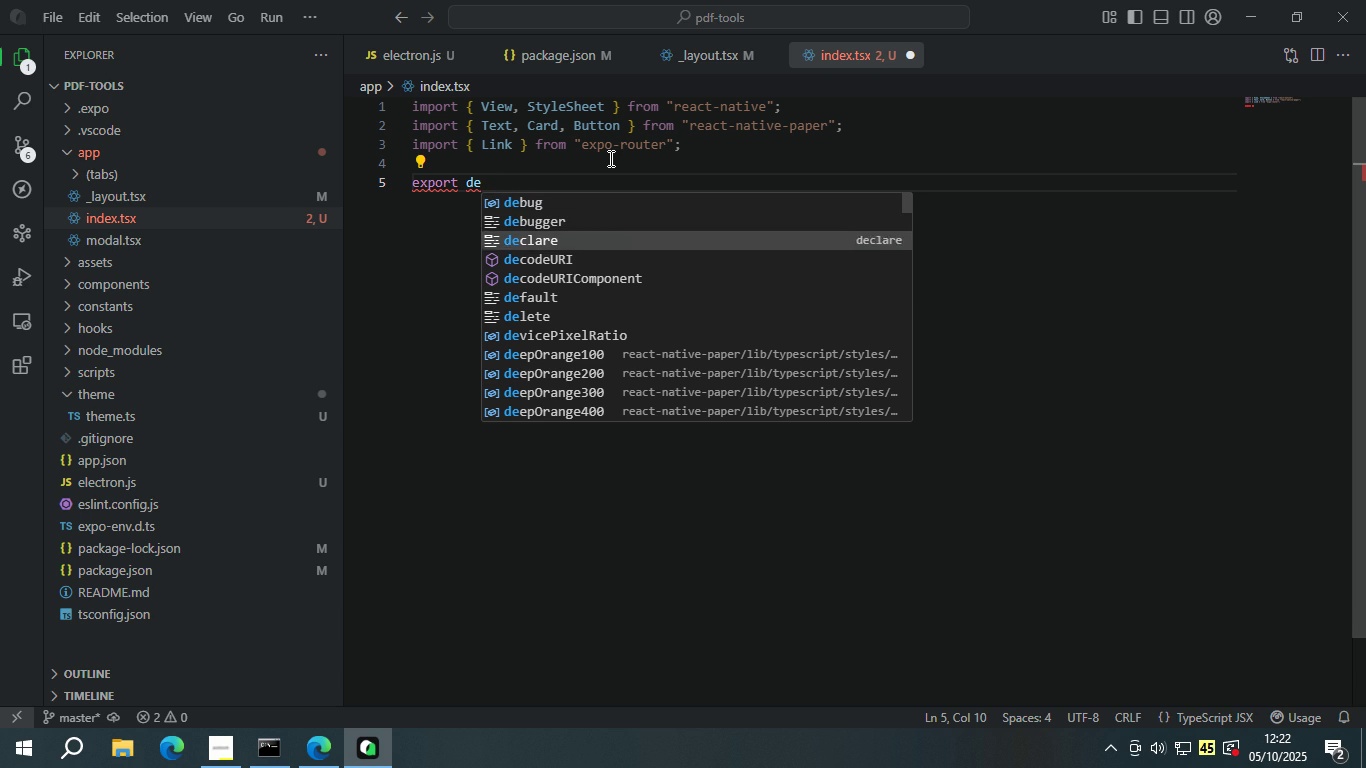 
key(ArrowDown)
 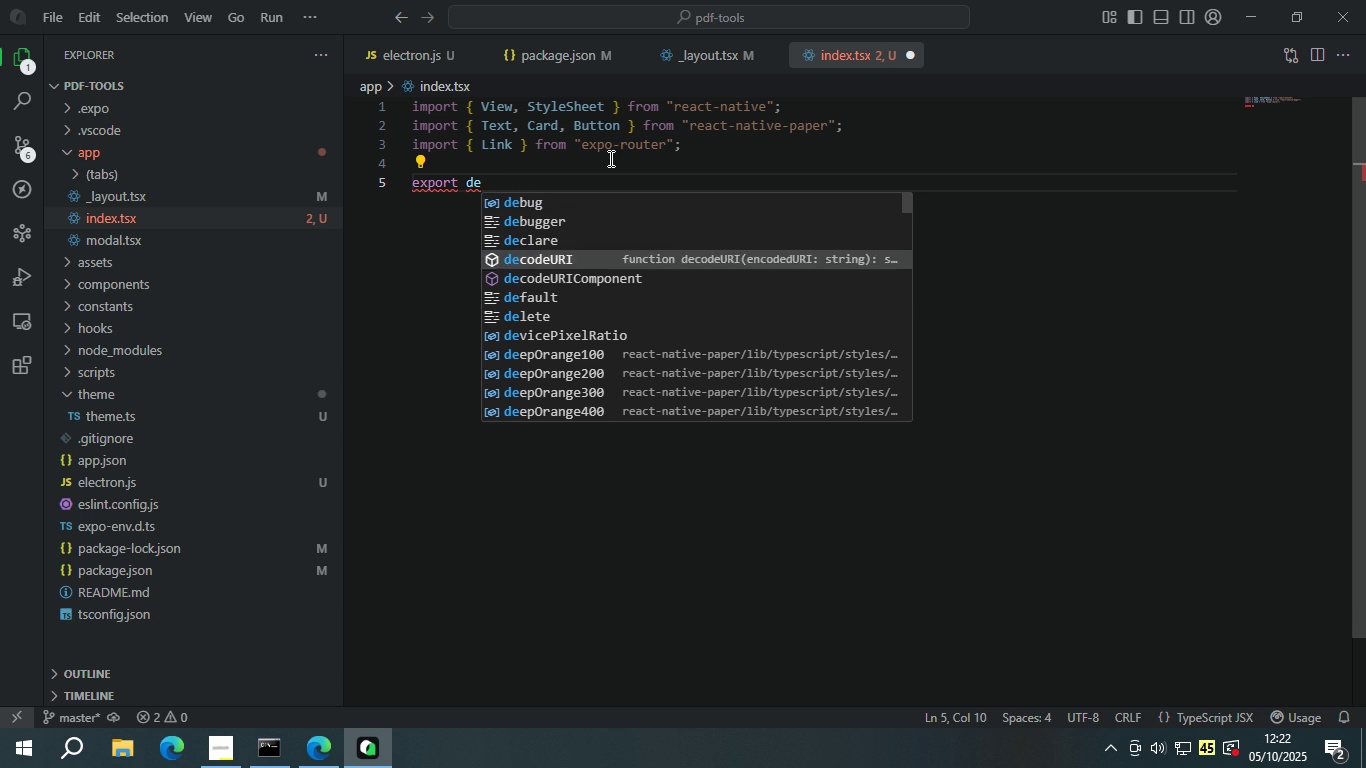 
key(ArrowDown)
 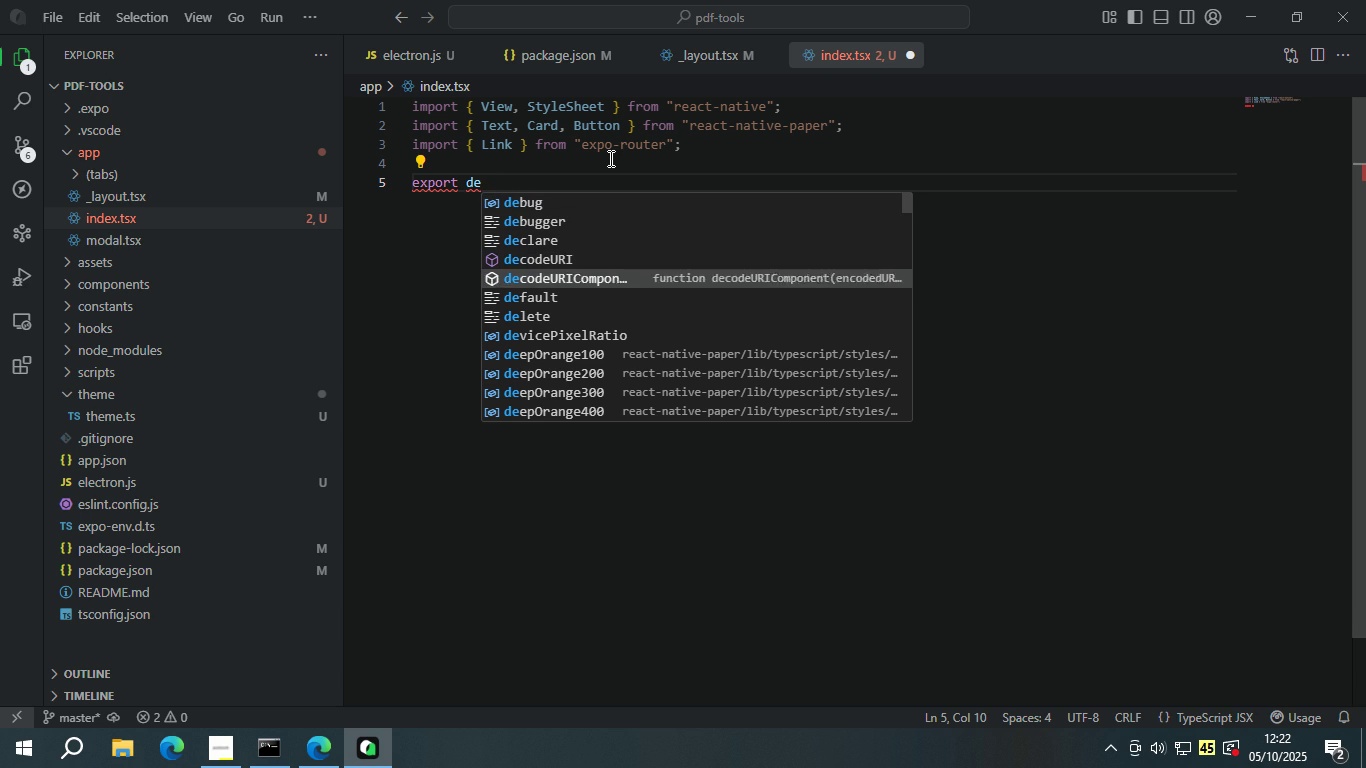 
key(ArrowDown)
 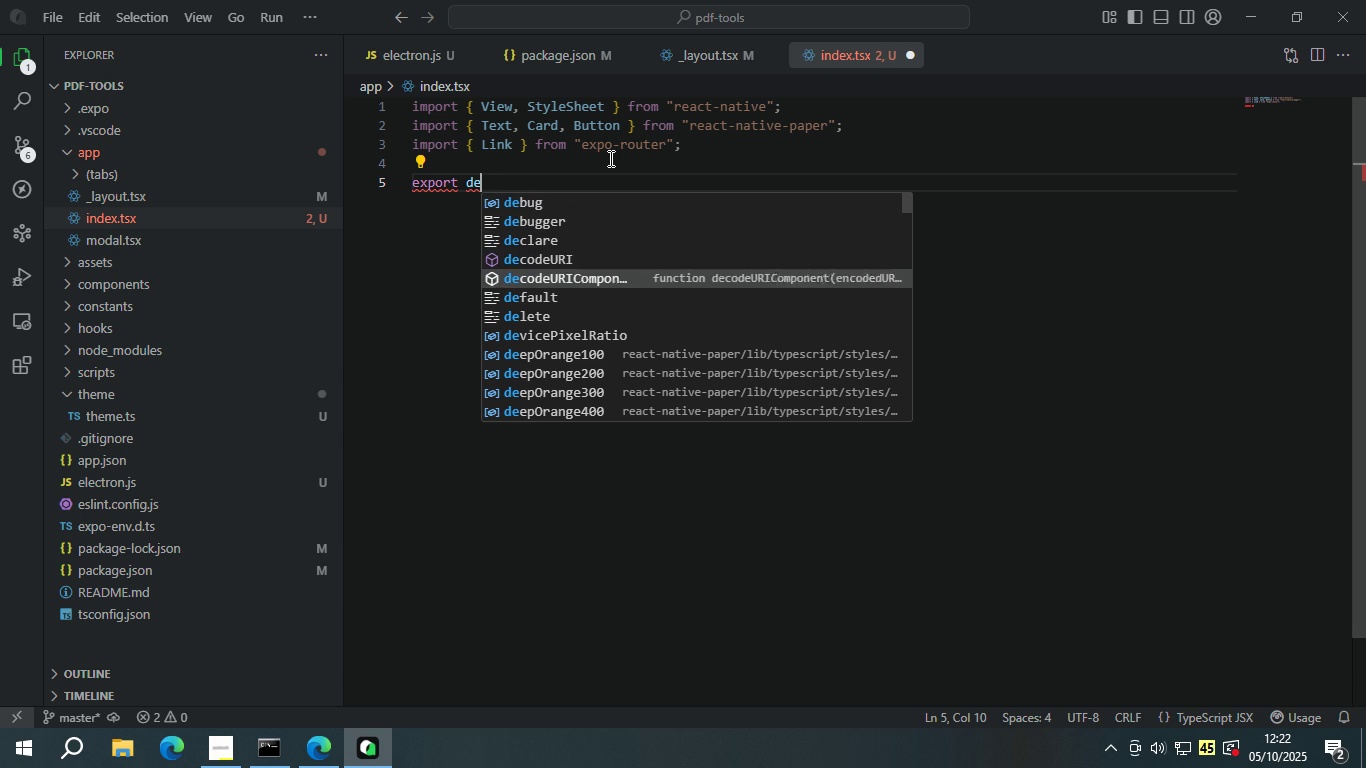 
key(ArrowDown)
 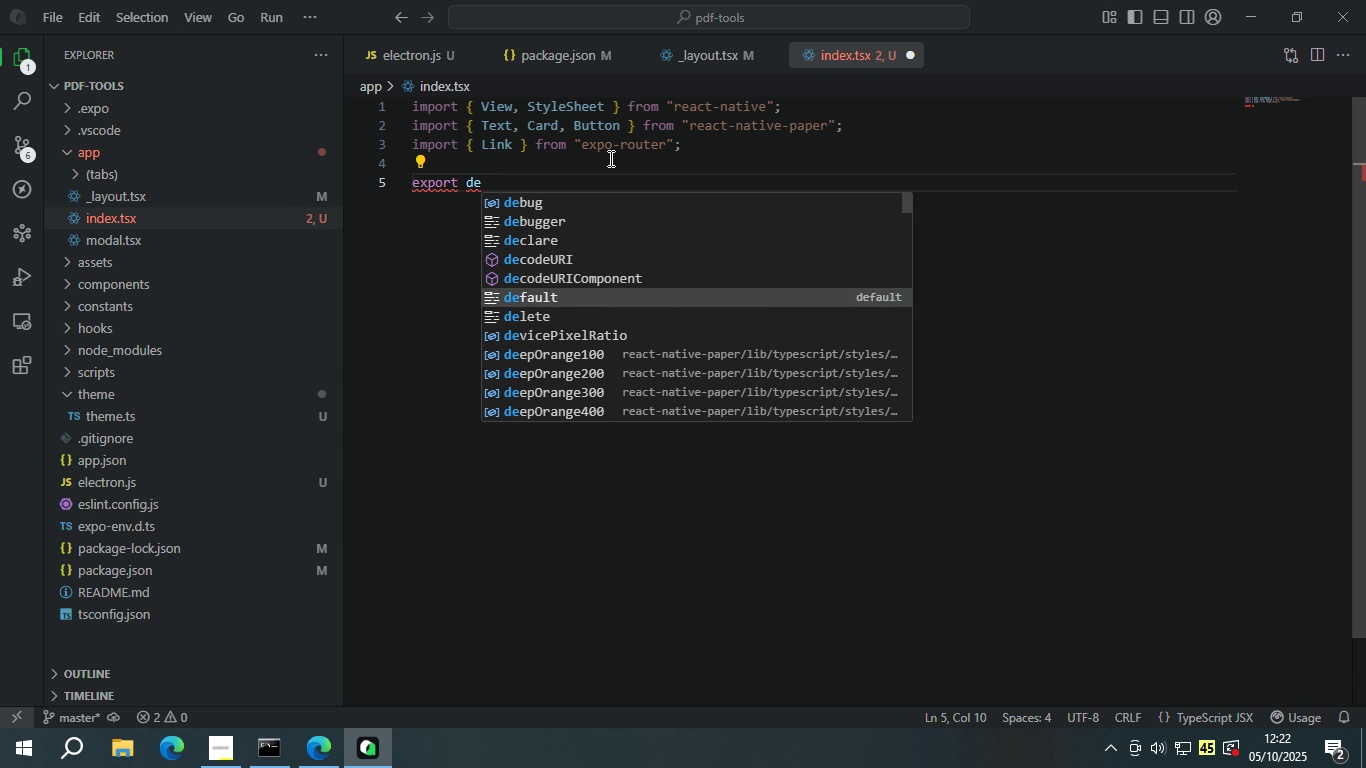 
key(Enter)
 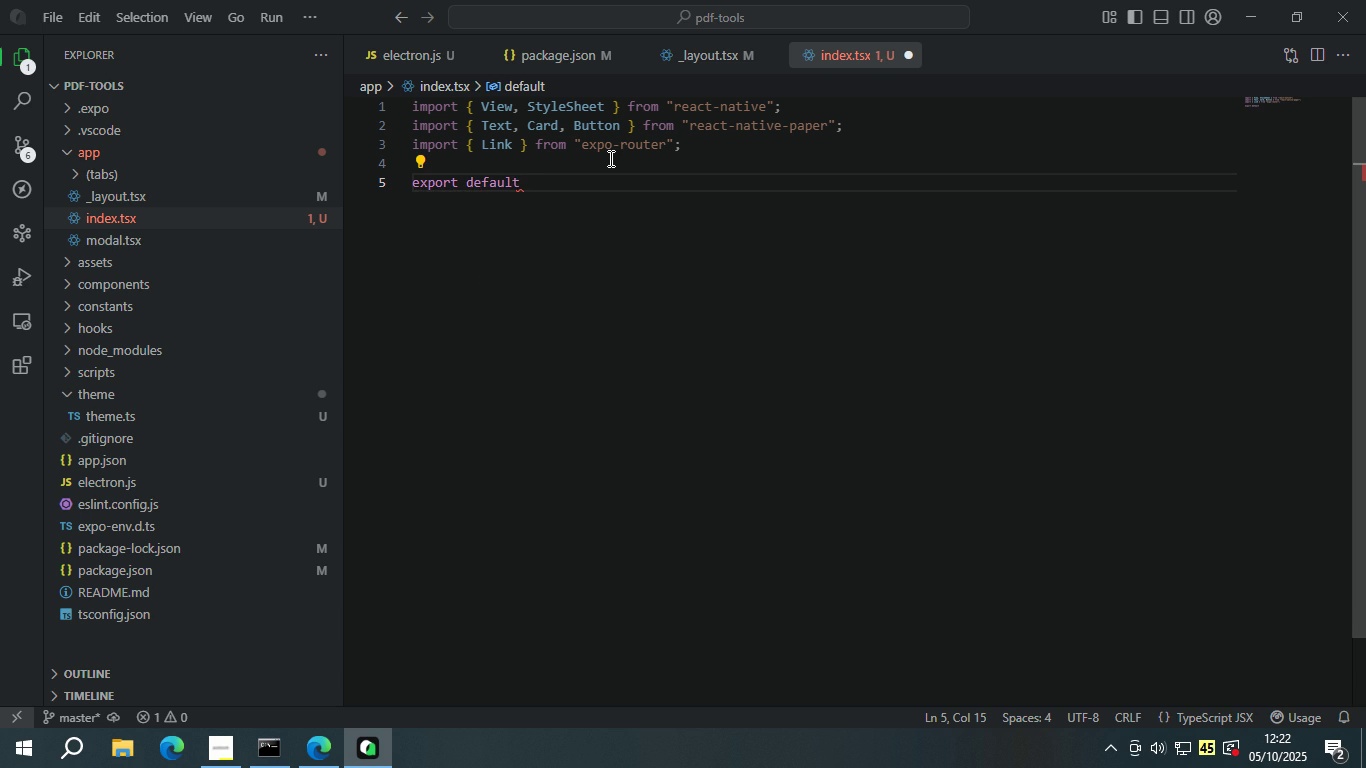 
type( function Home()